 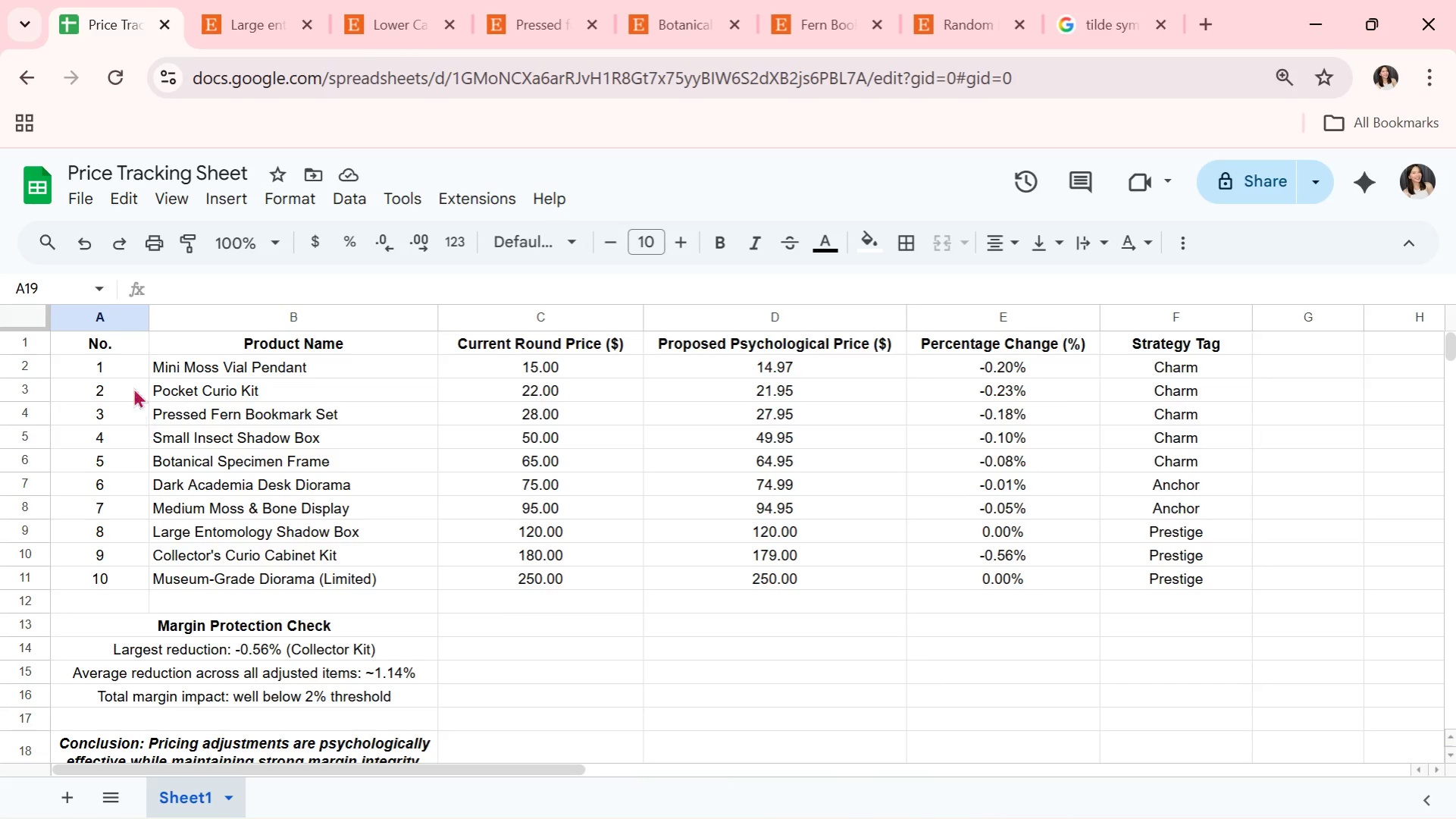 
scroll: coordinate [333, 558], scroll_direction: none, amount: 0.0
 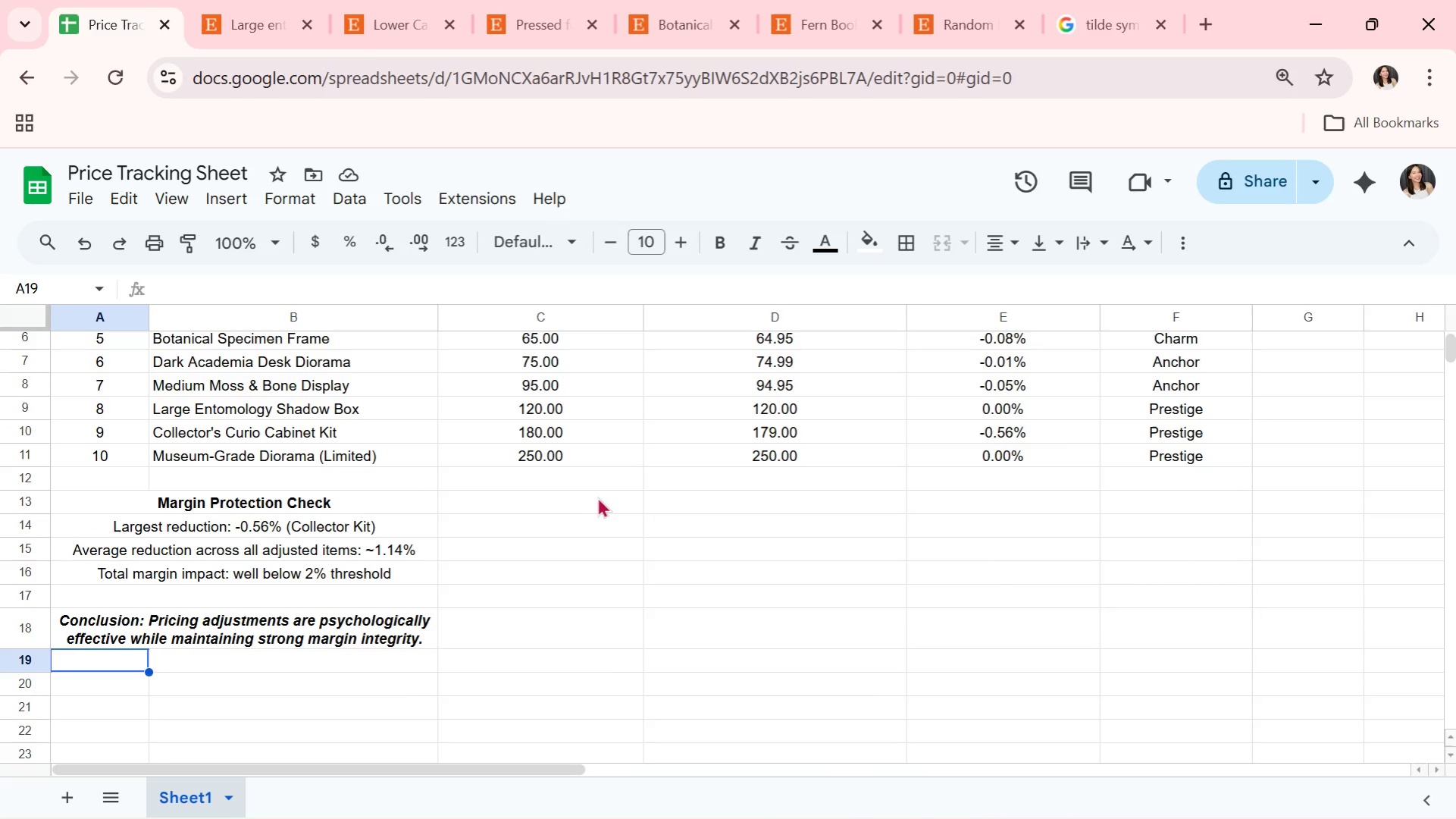 
scroll: coordinate [724, 641], scroll_direction: up, amount: 2.0
 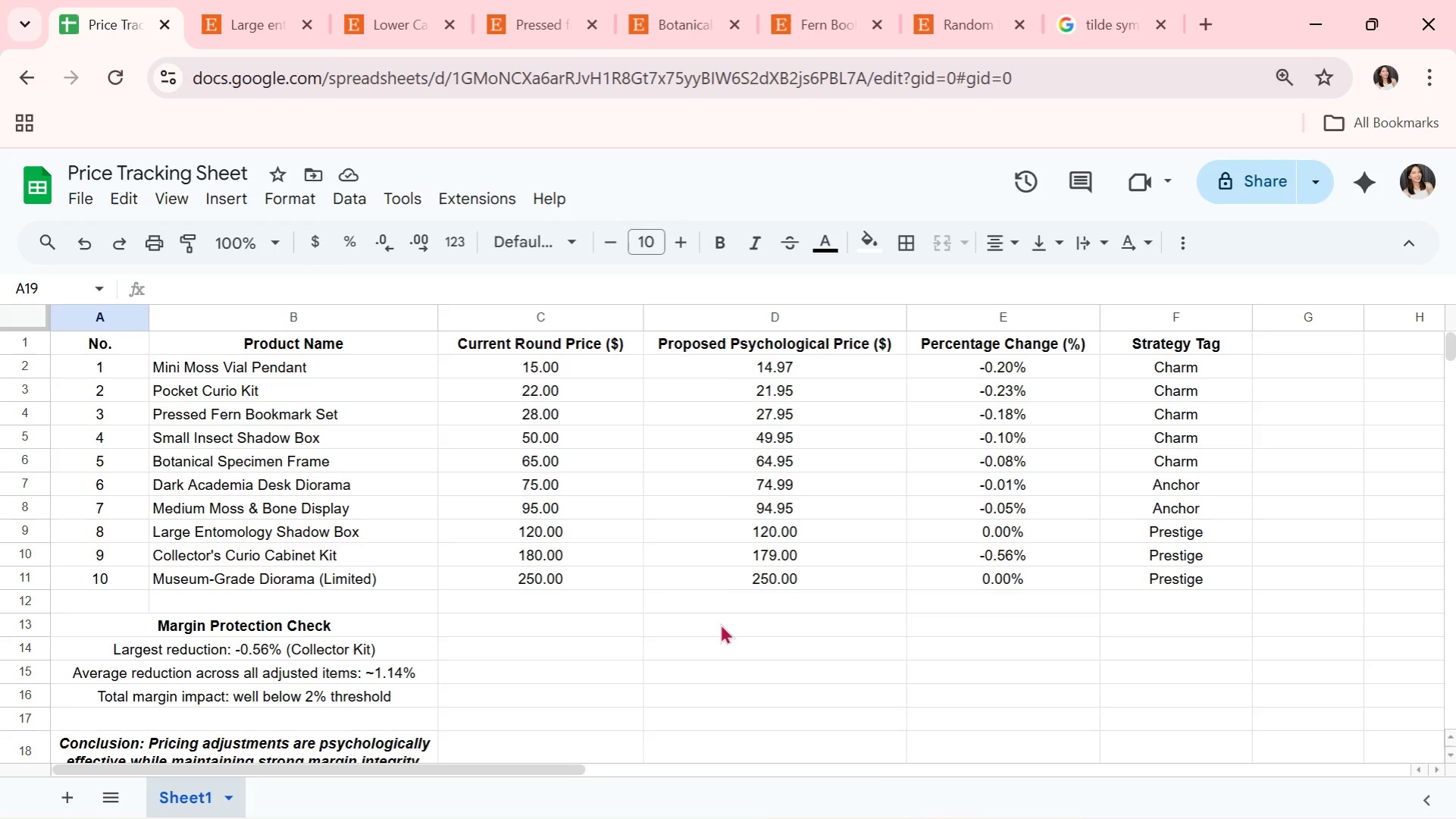 
wait(57.25)
 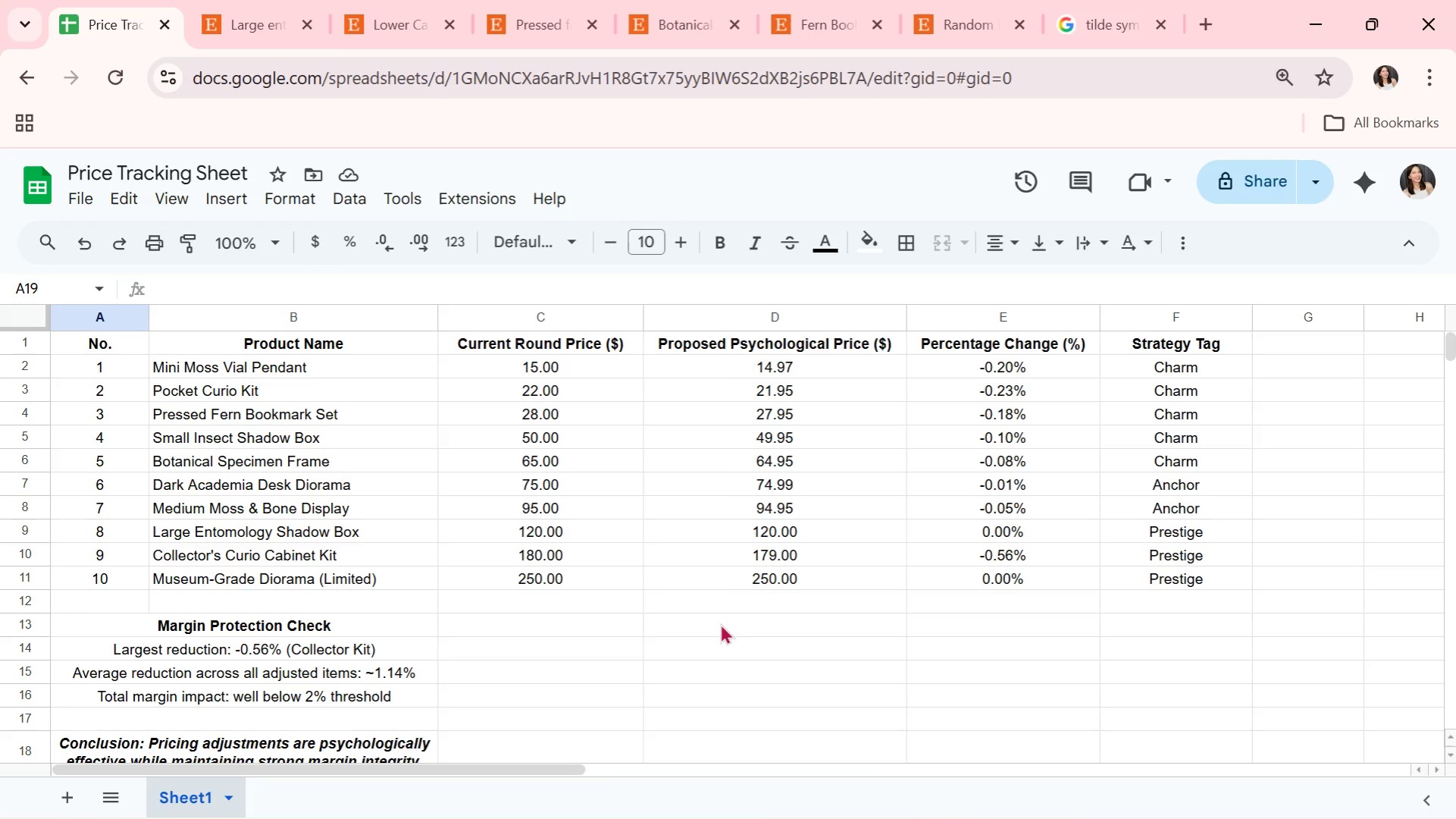 
key(Alt+AltLeft)
 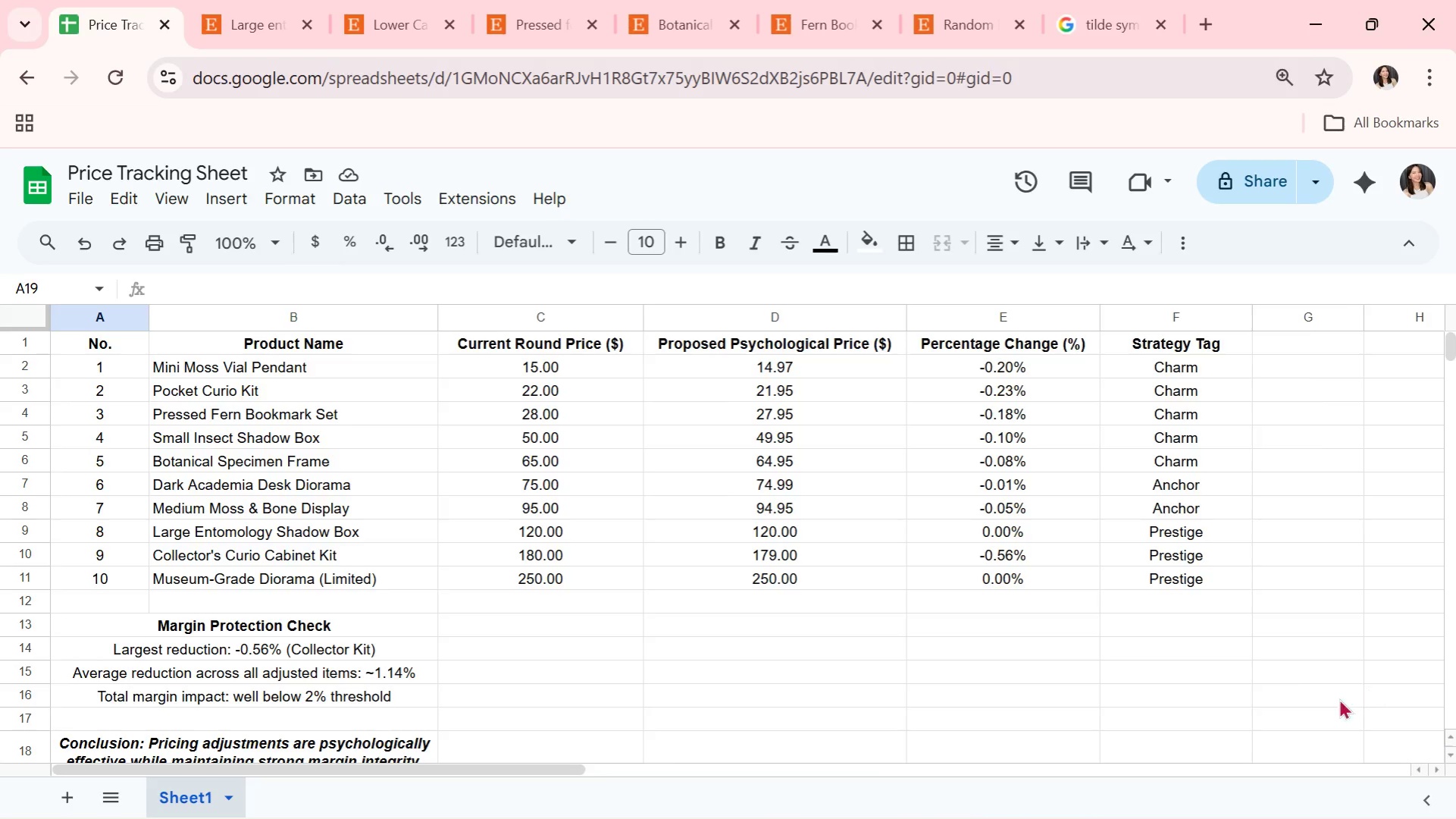 
key(Alt+Tab)